 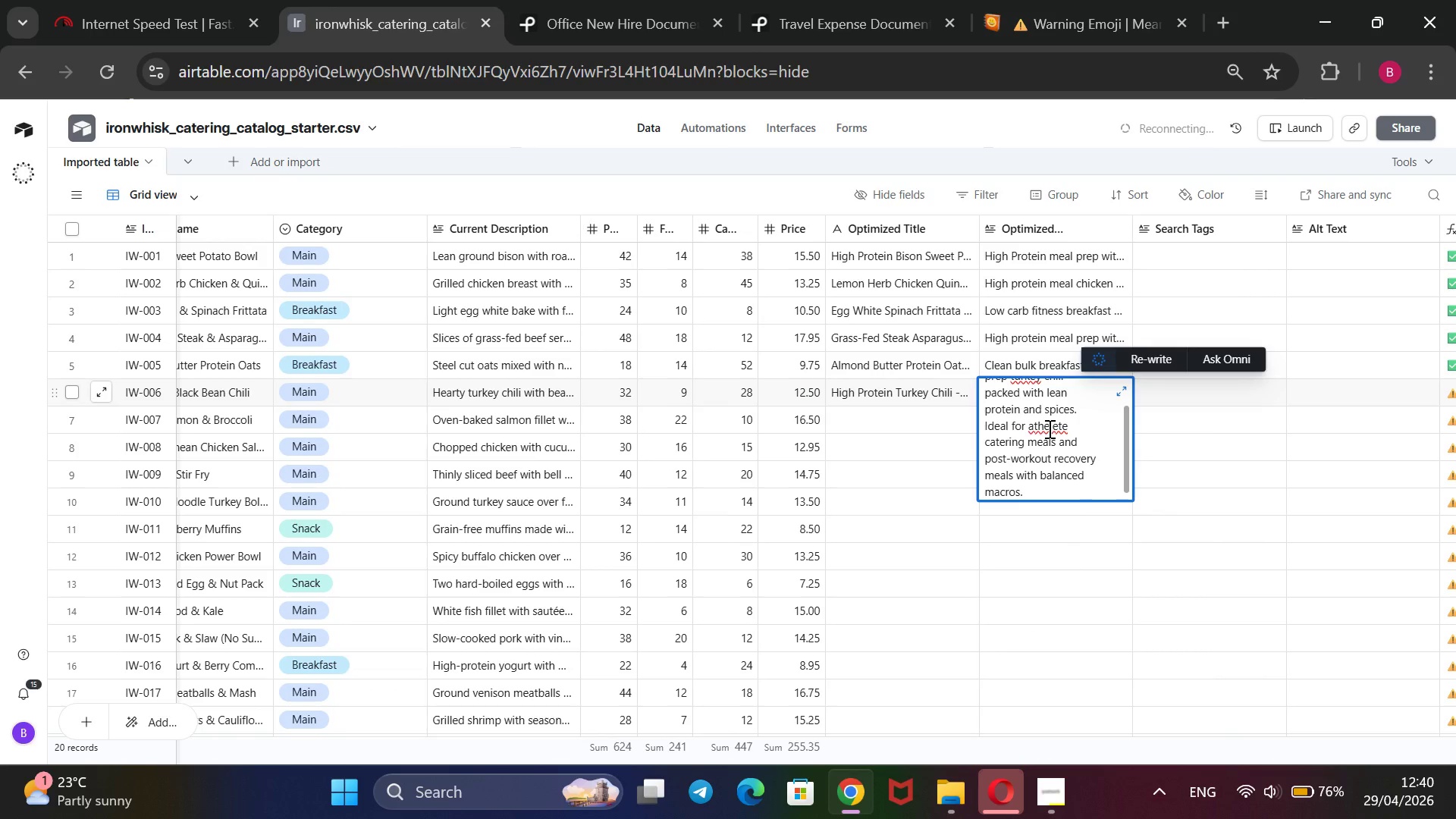 
key(Backspace)
 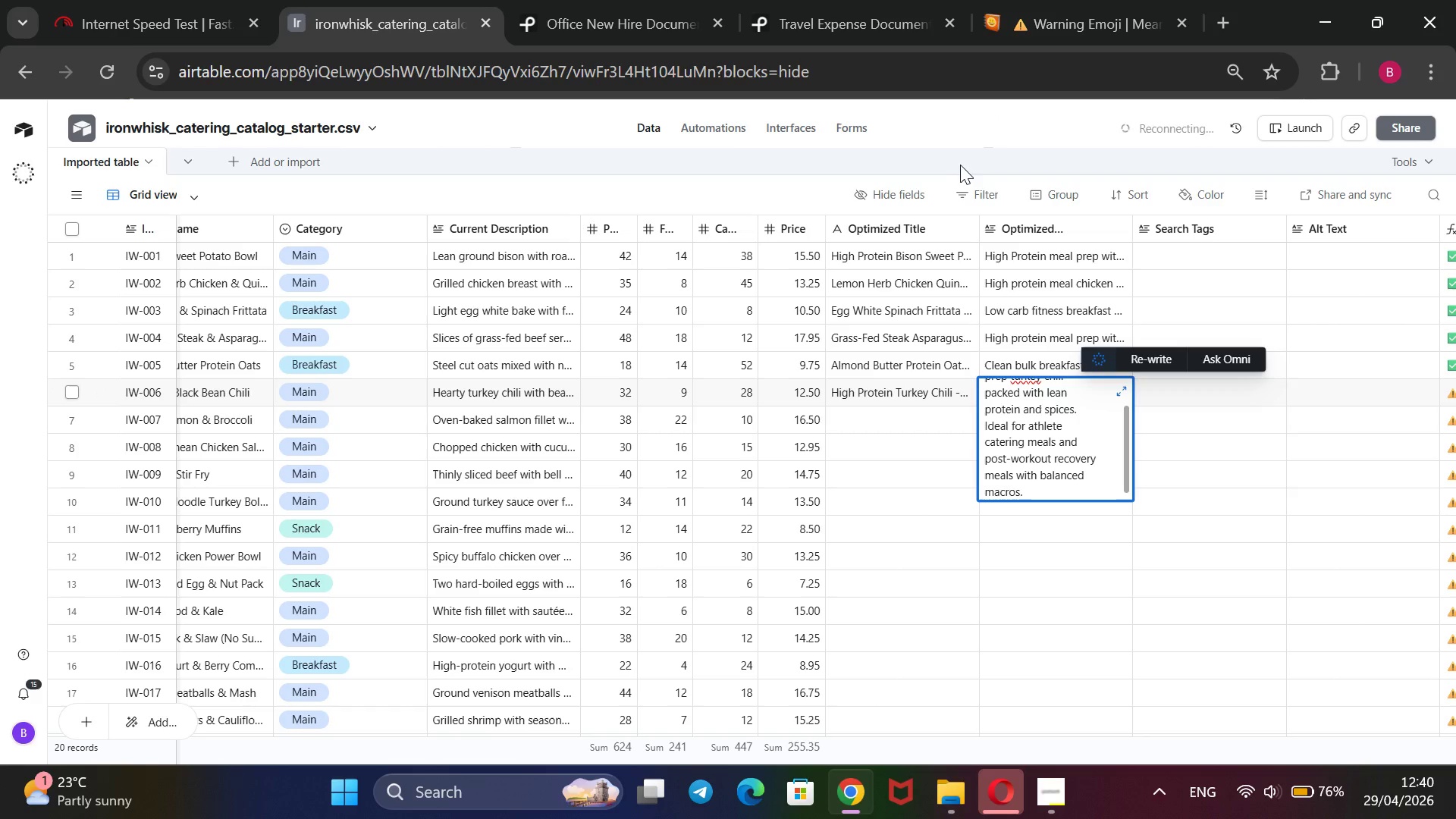 
left_click([955, 127])
 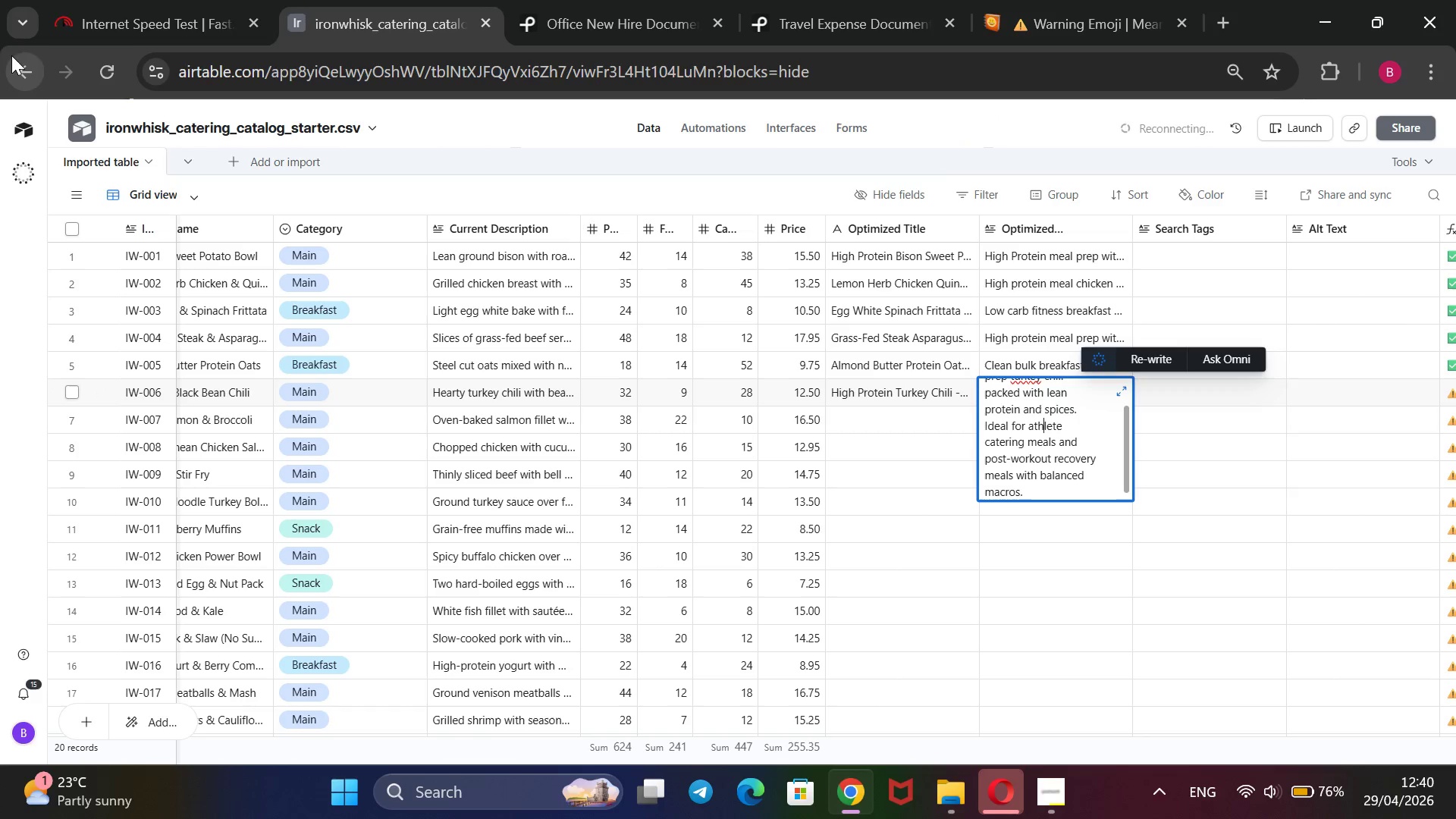 
left_click([127, 0])
 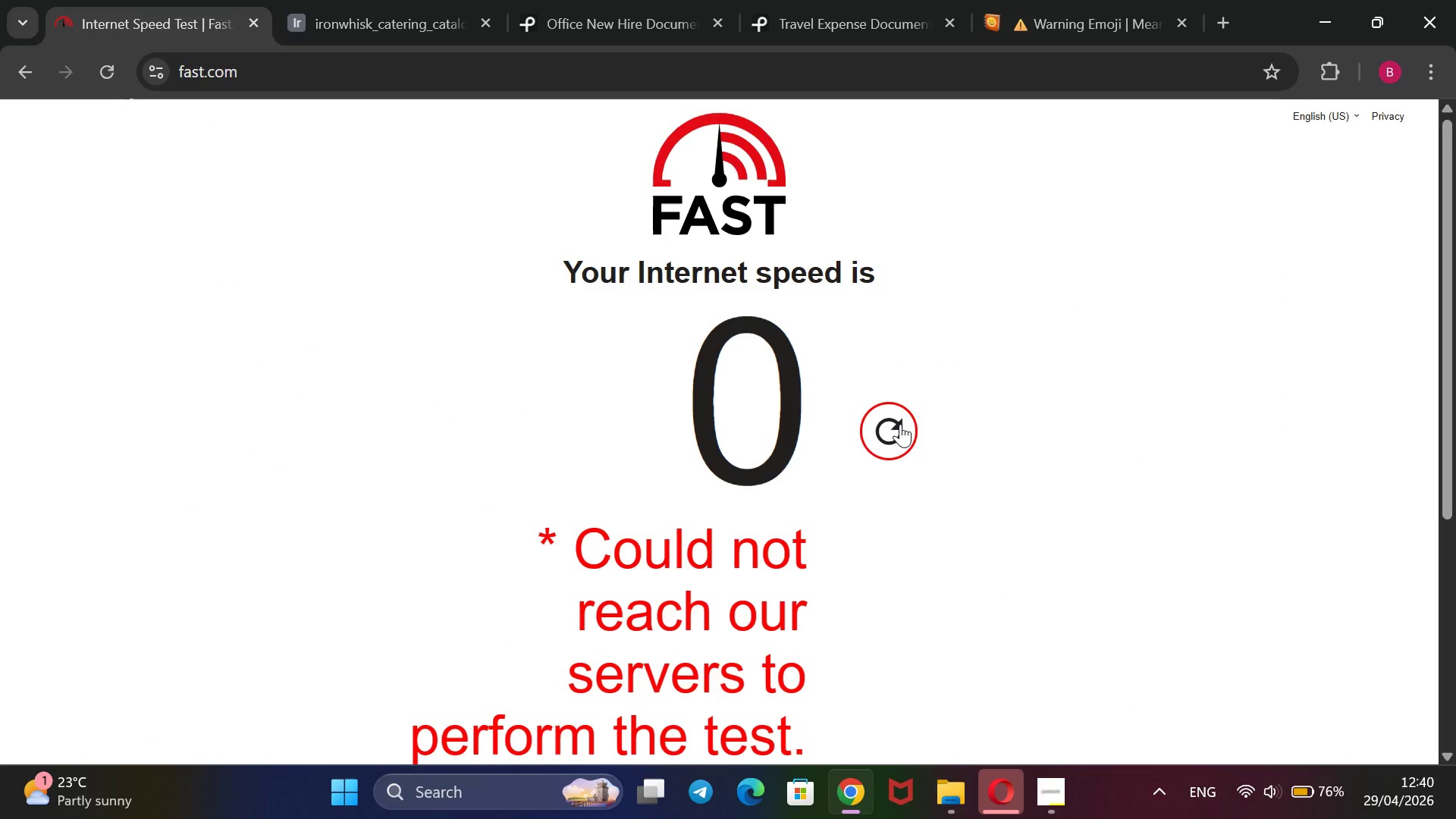 
left_click([898, 424])
 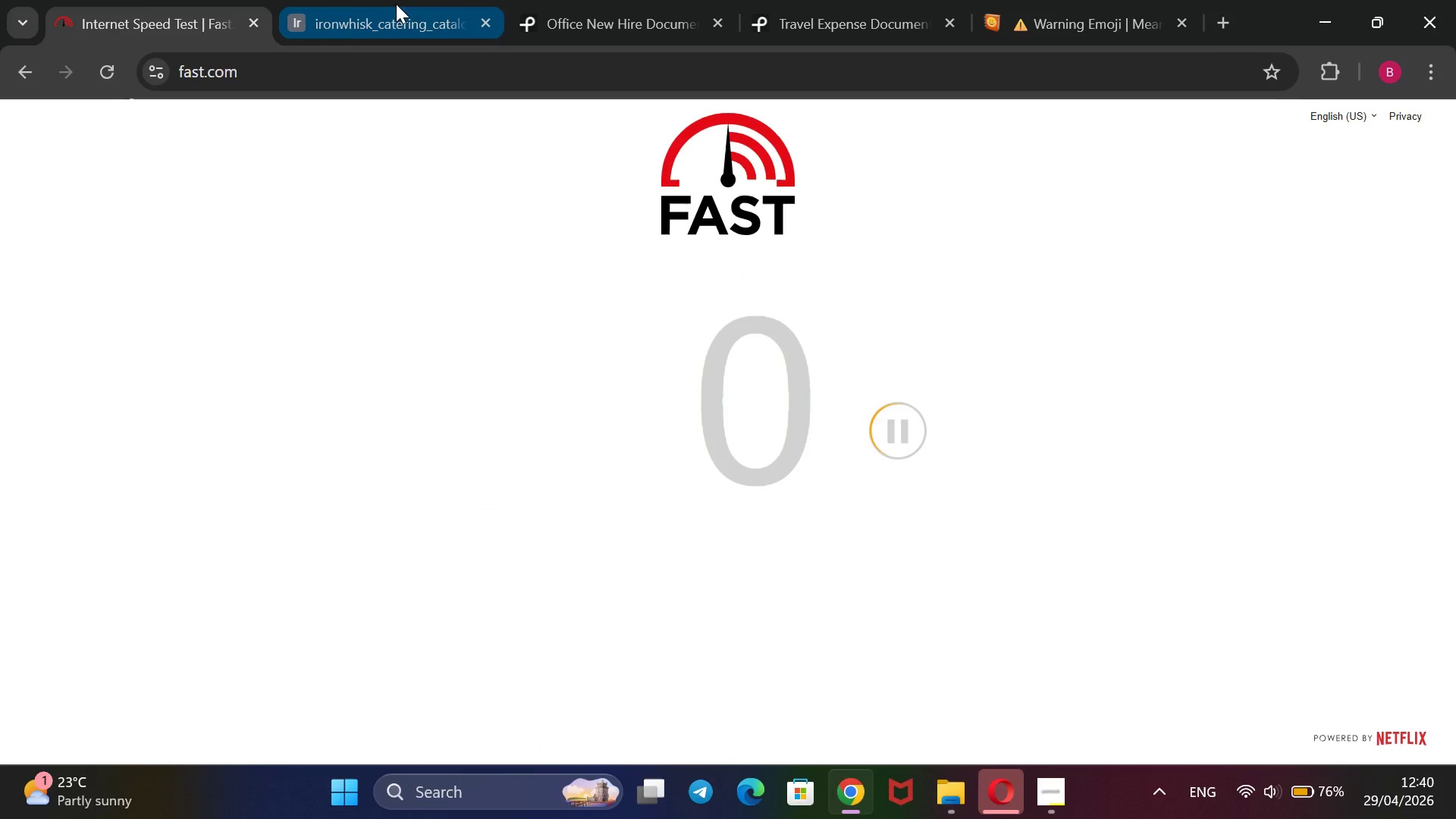 
left_click([410, 0])